 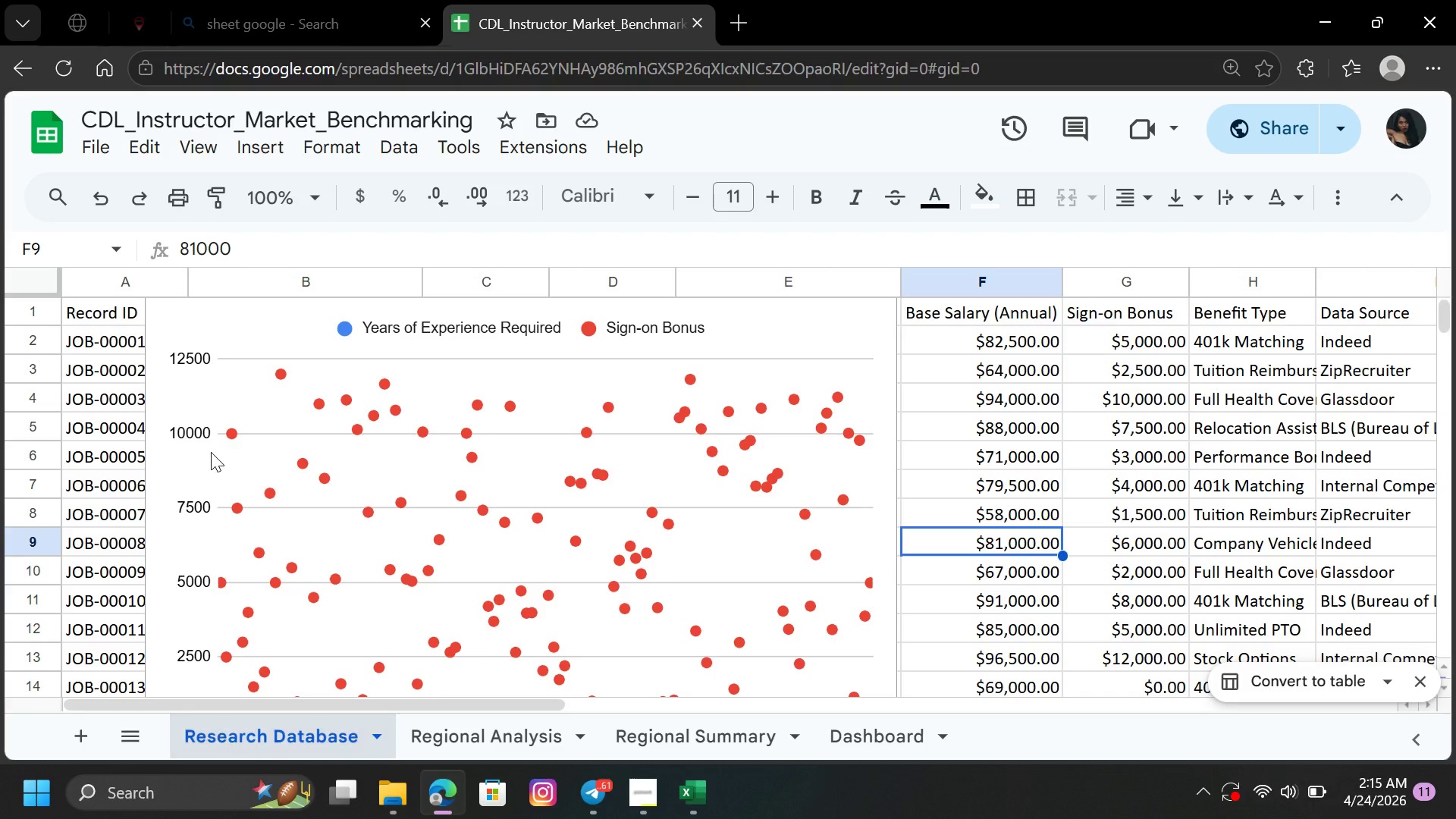 
left_click([772, 340])
 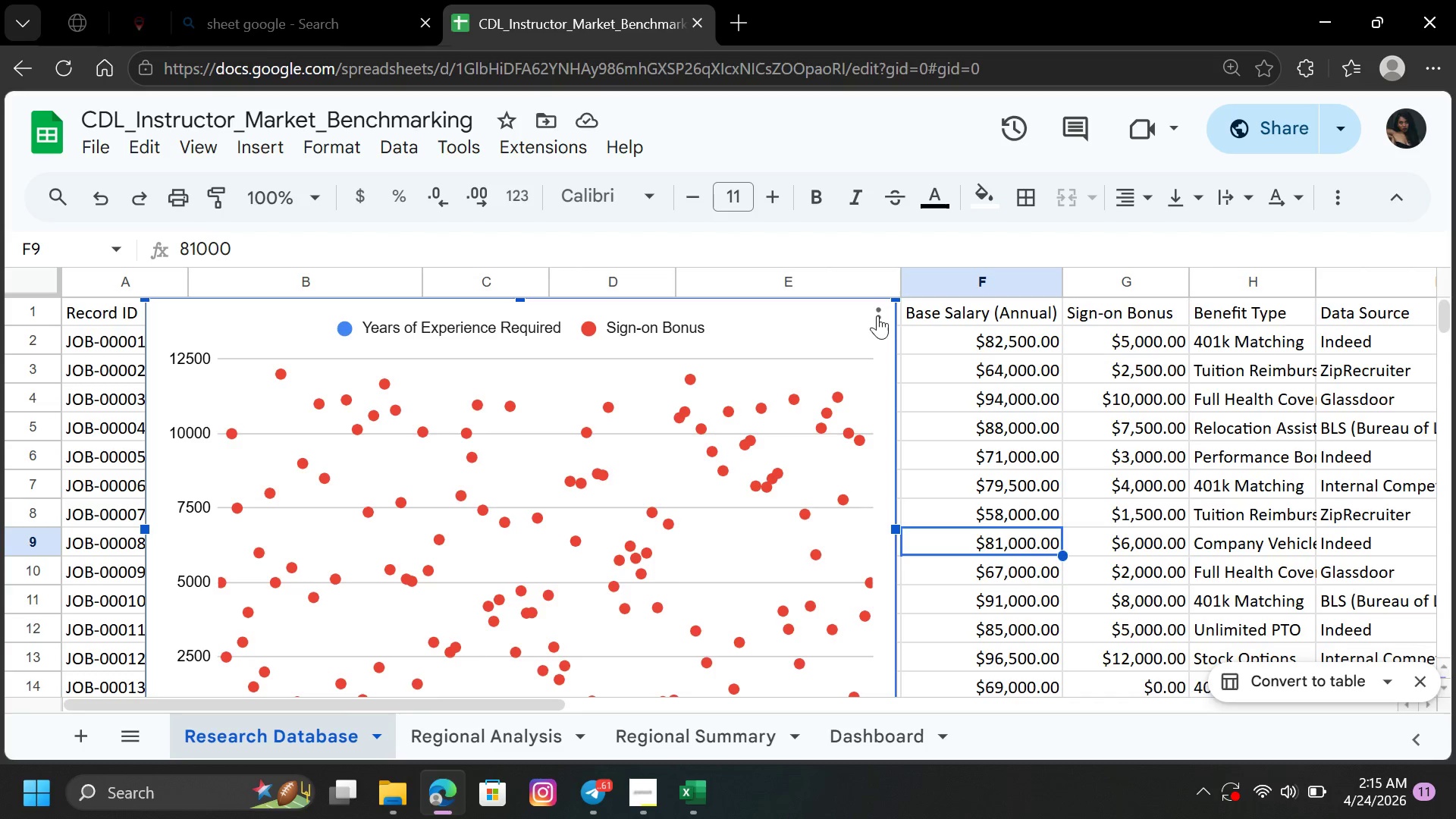 
left_click([879, 315])
 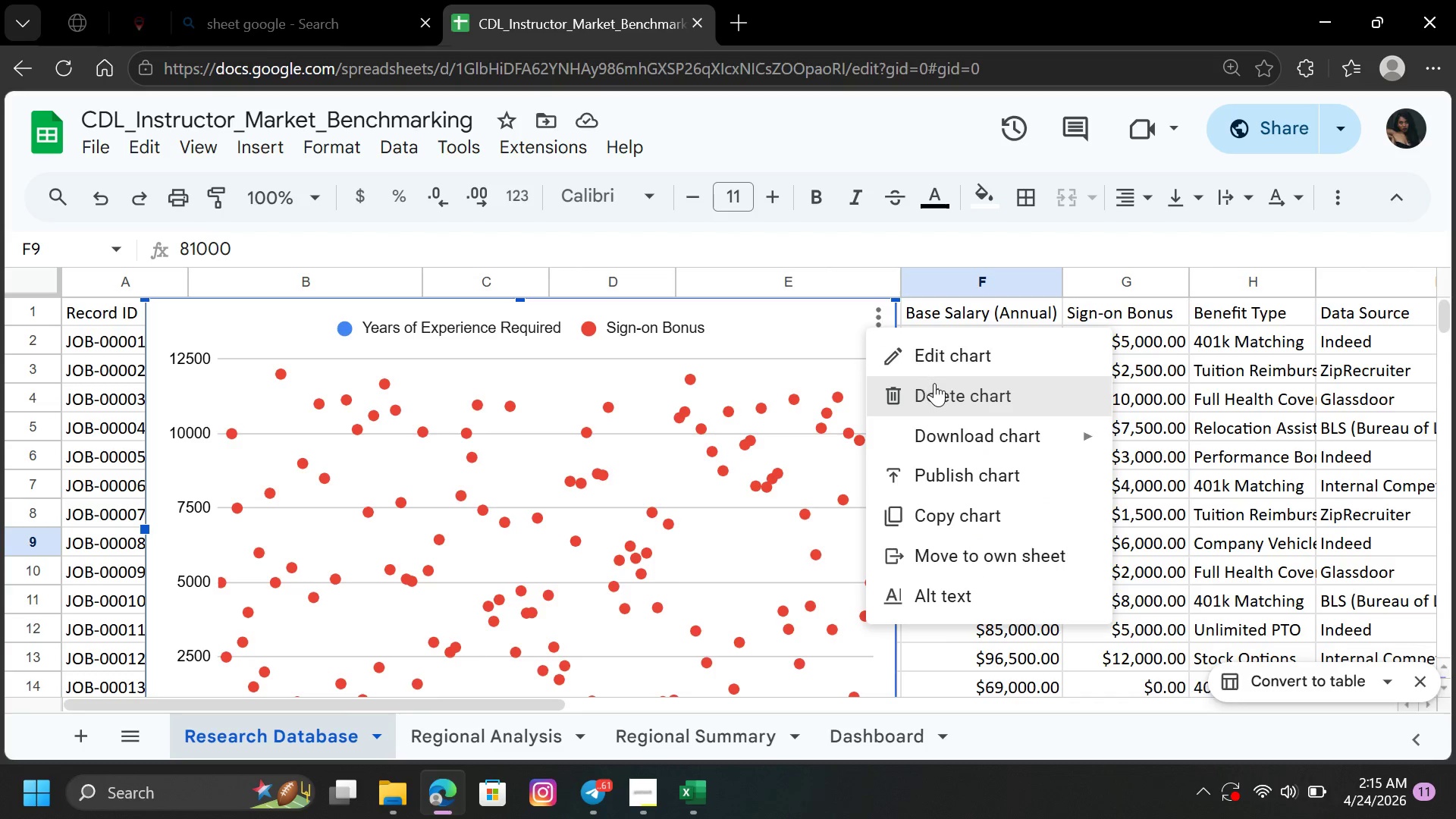 
left_click([935, 383])
 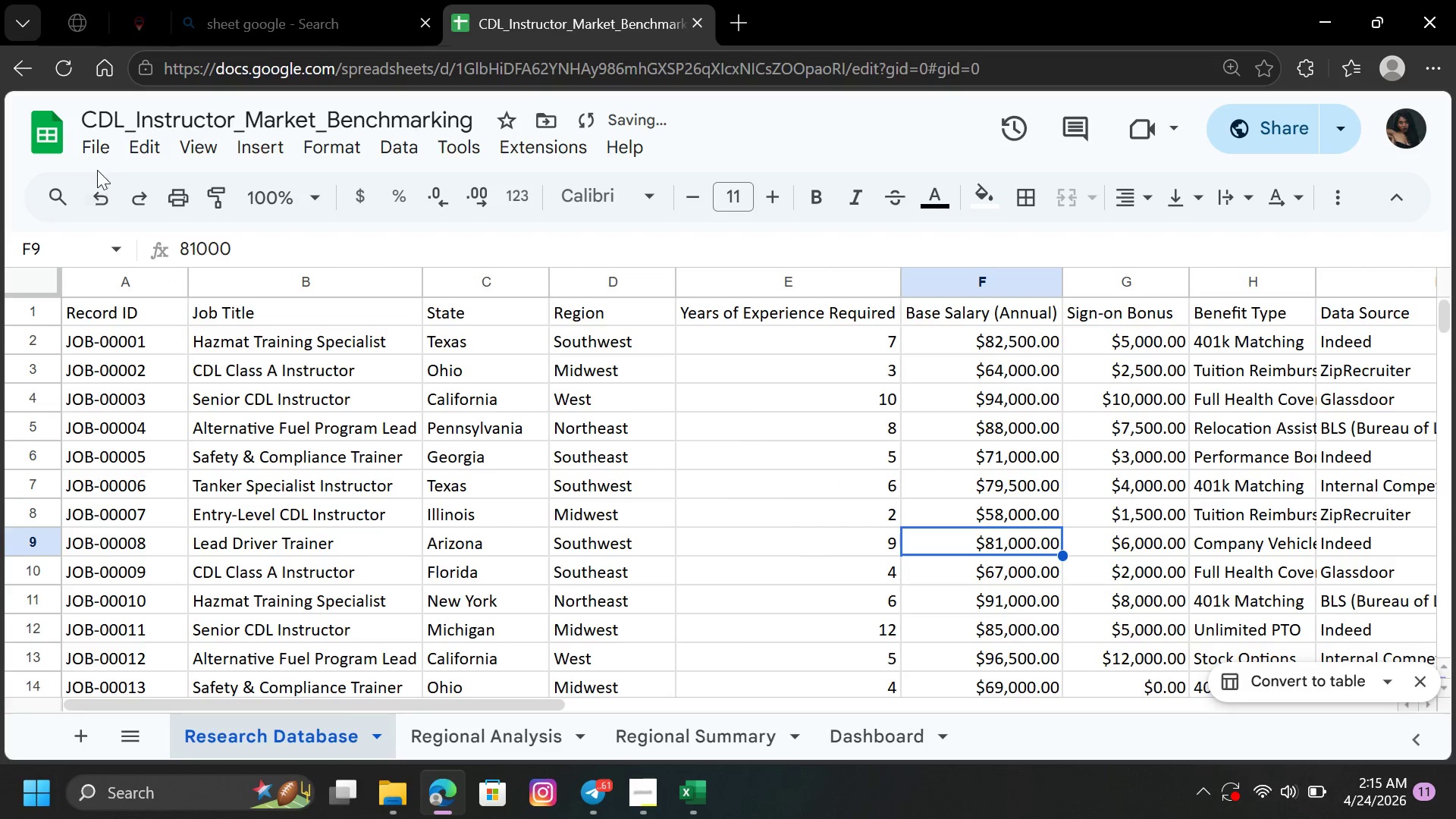 
left_click([95, 137])
 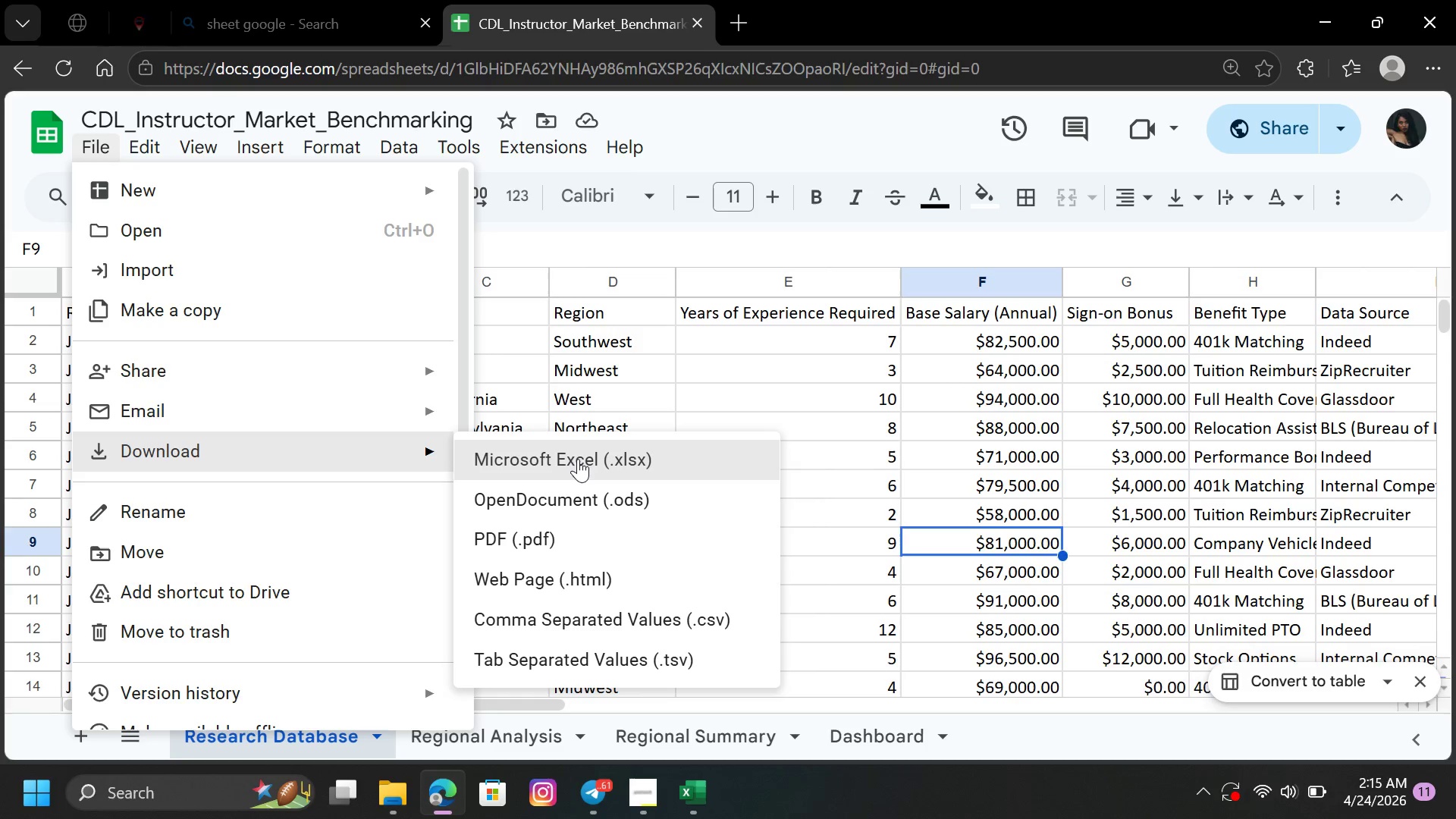 
wait(5.72)
 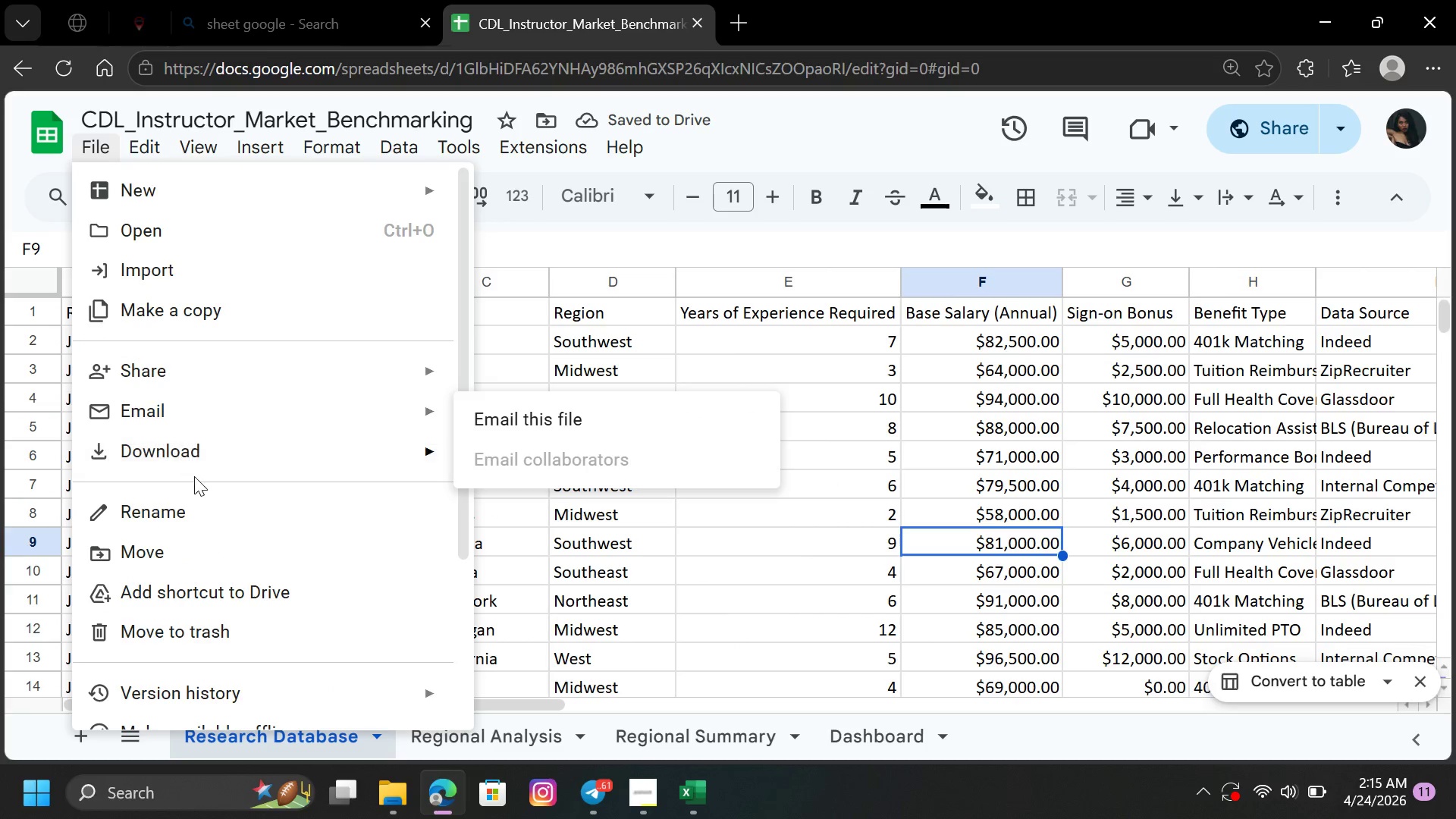 
left_click([576, 452])
 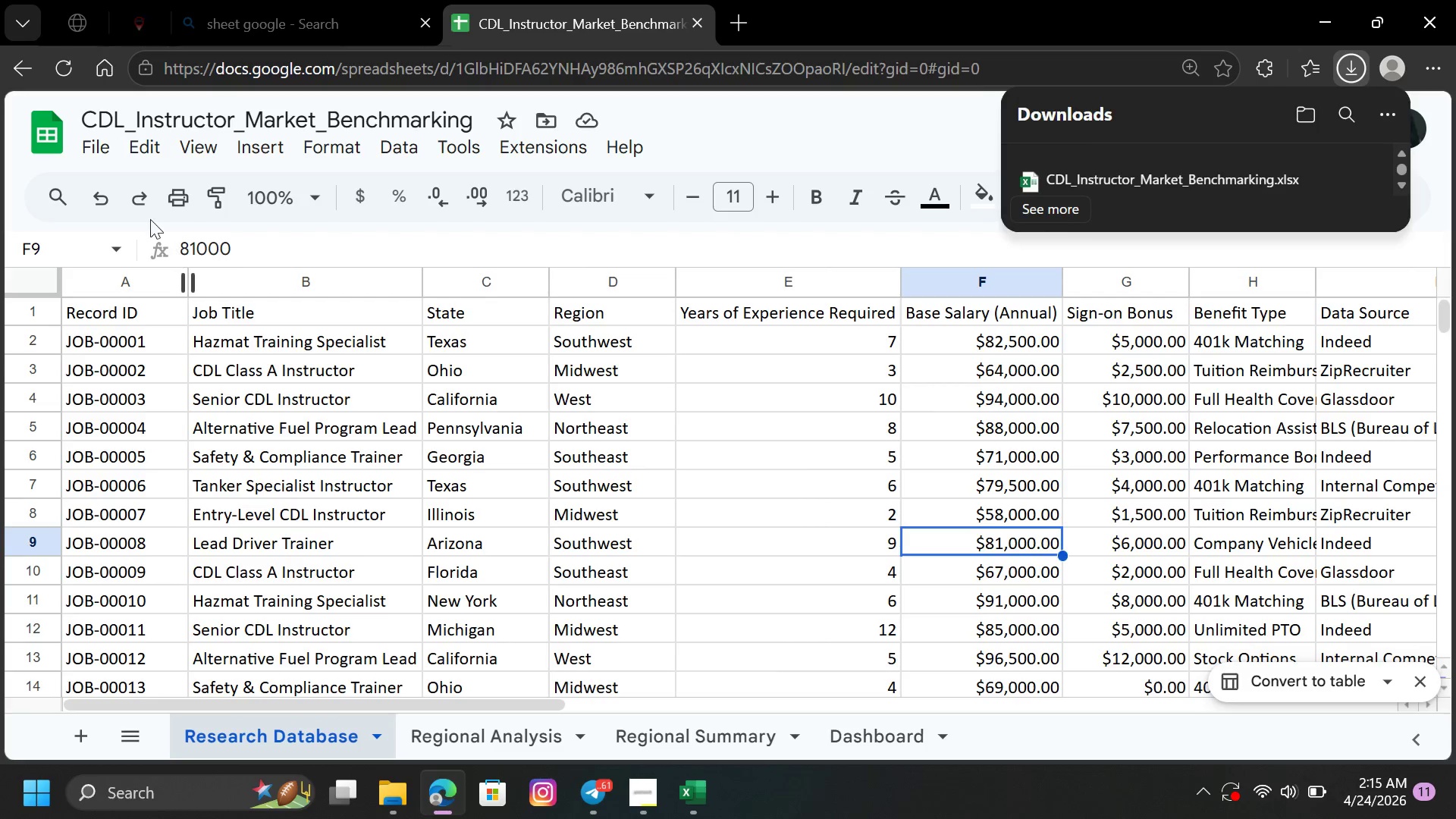 
left_click([91, 137])
 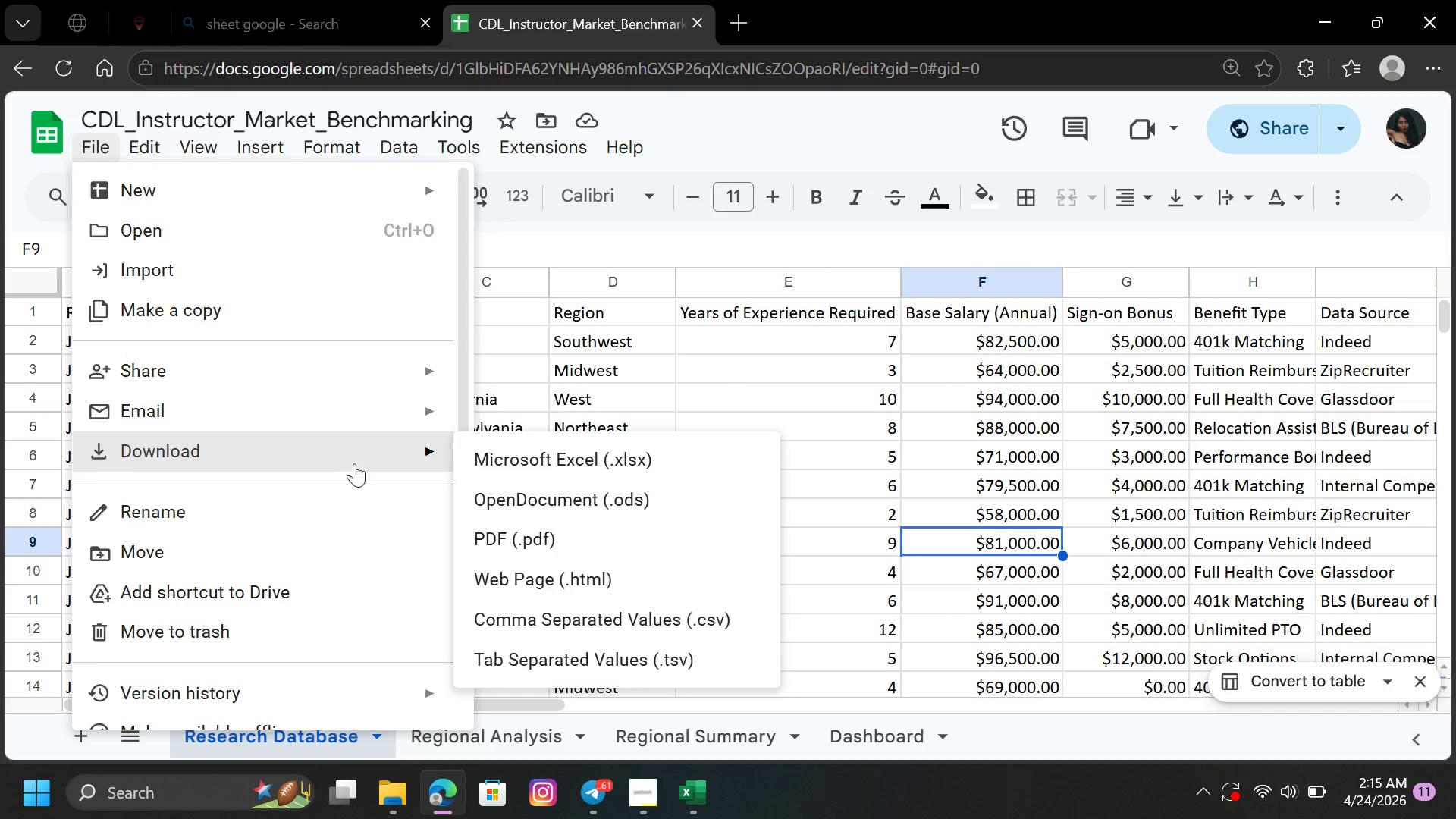 
left_click([552, 537])
 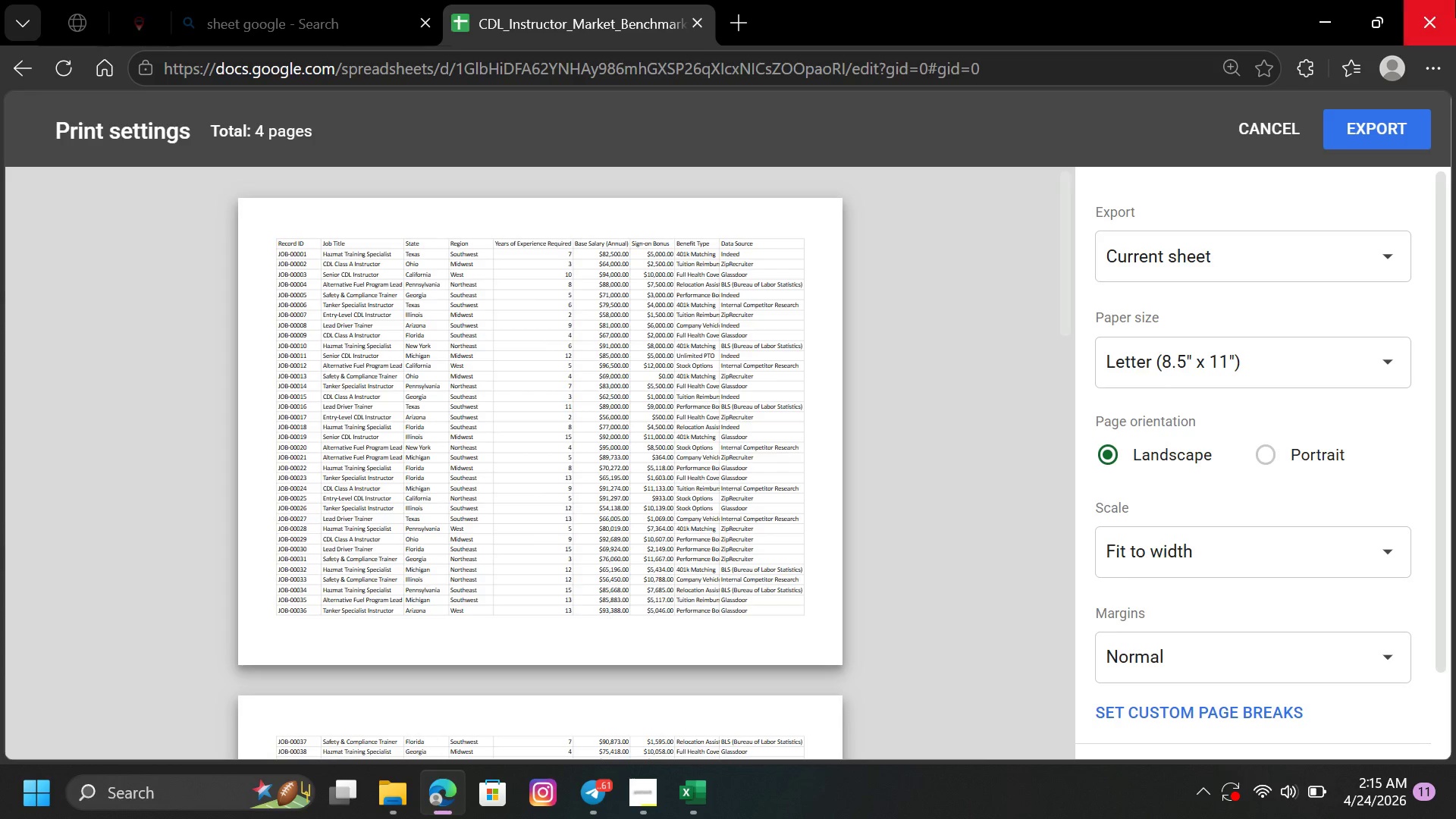 
left_click([1251, 251])
 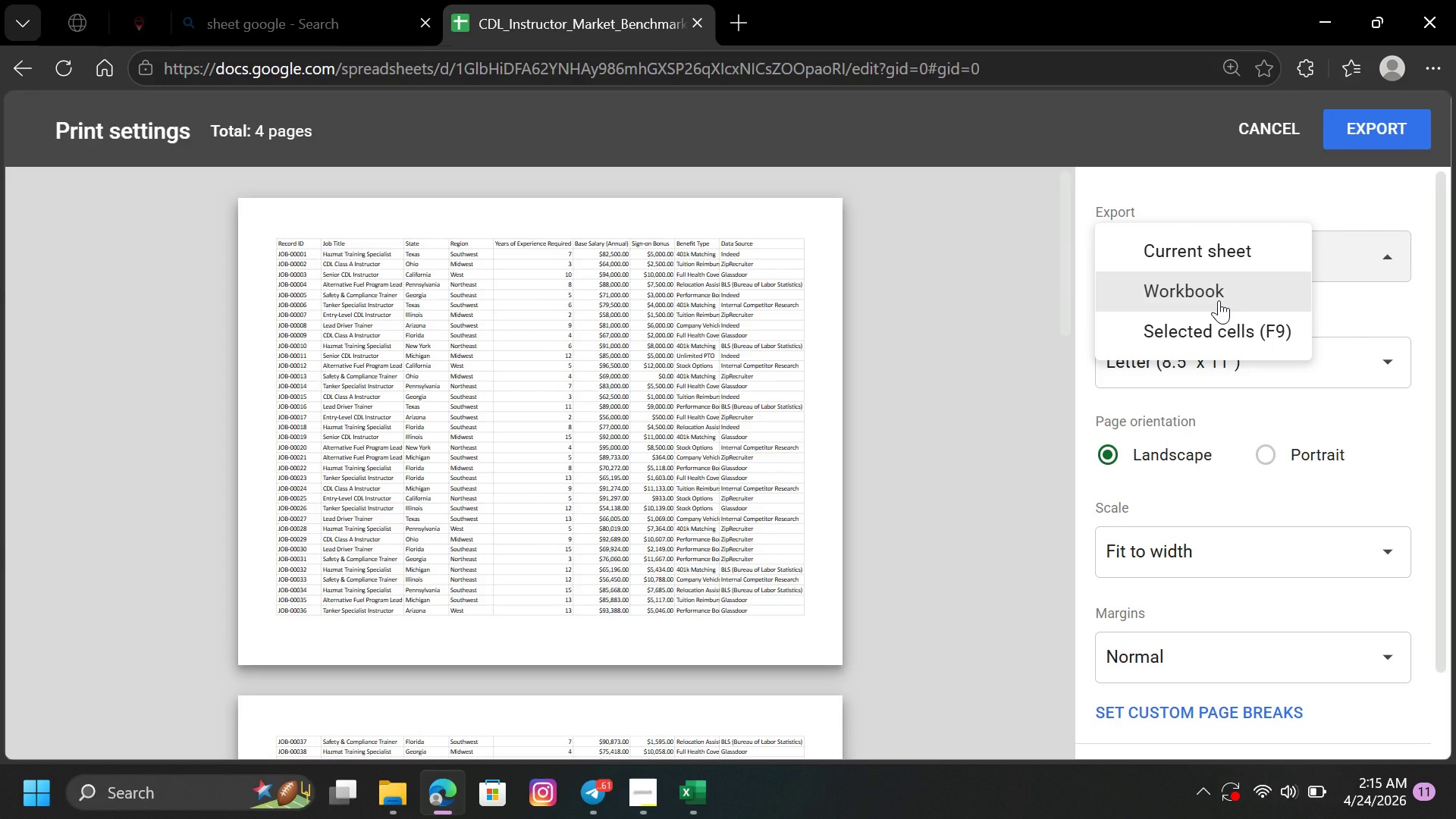 
left_click([1219, 300])
 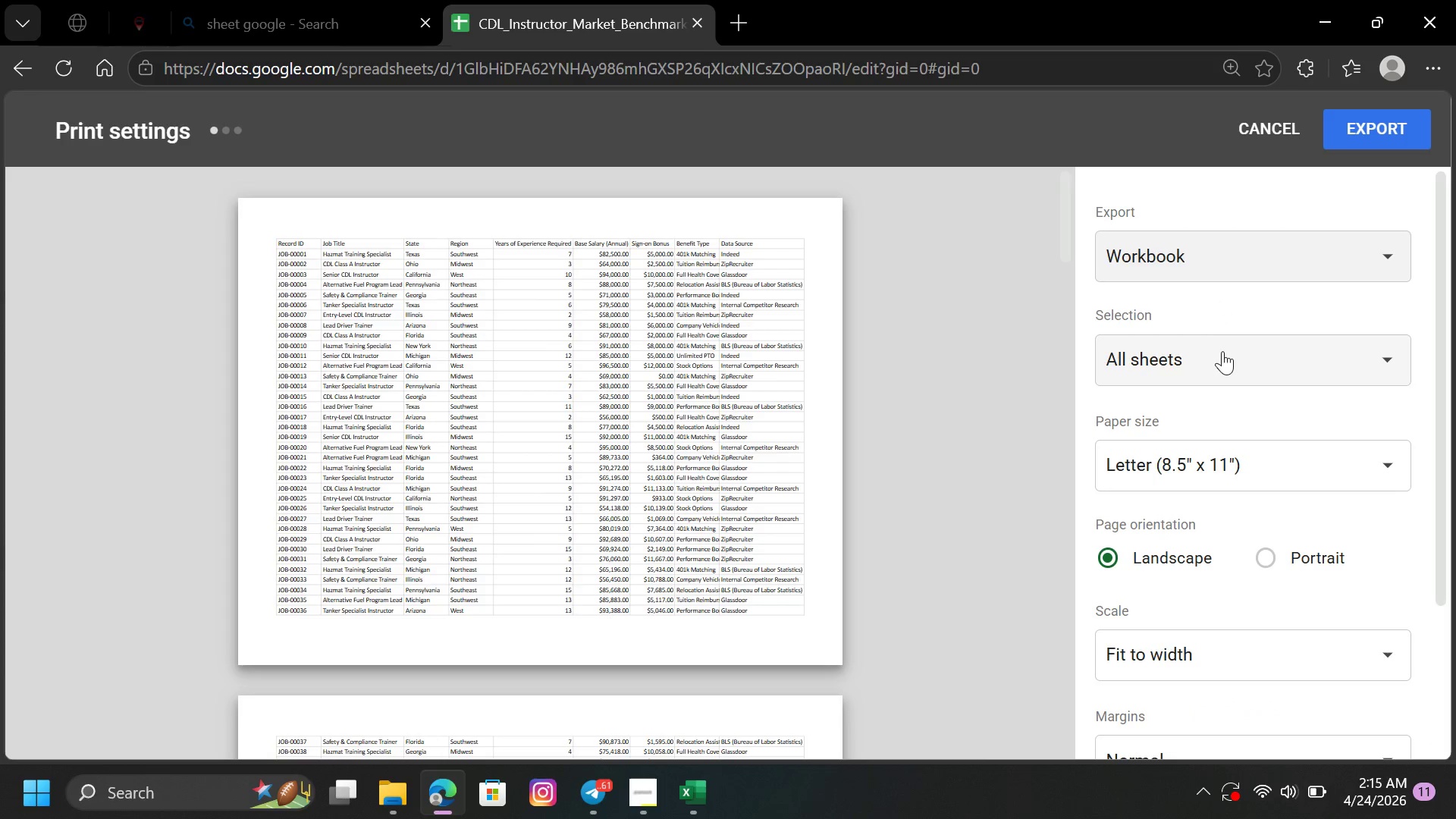 
left_click([1222, 351])
 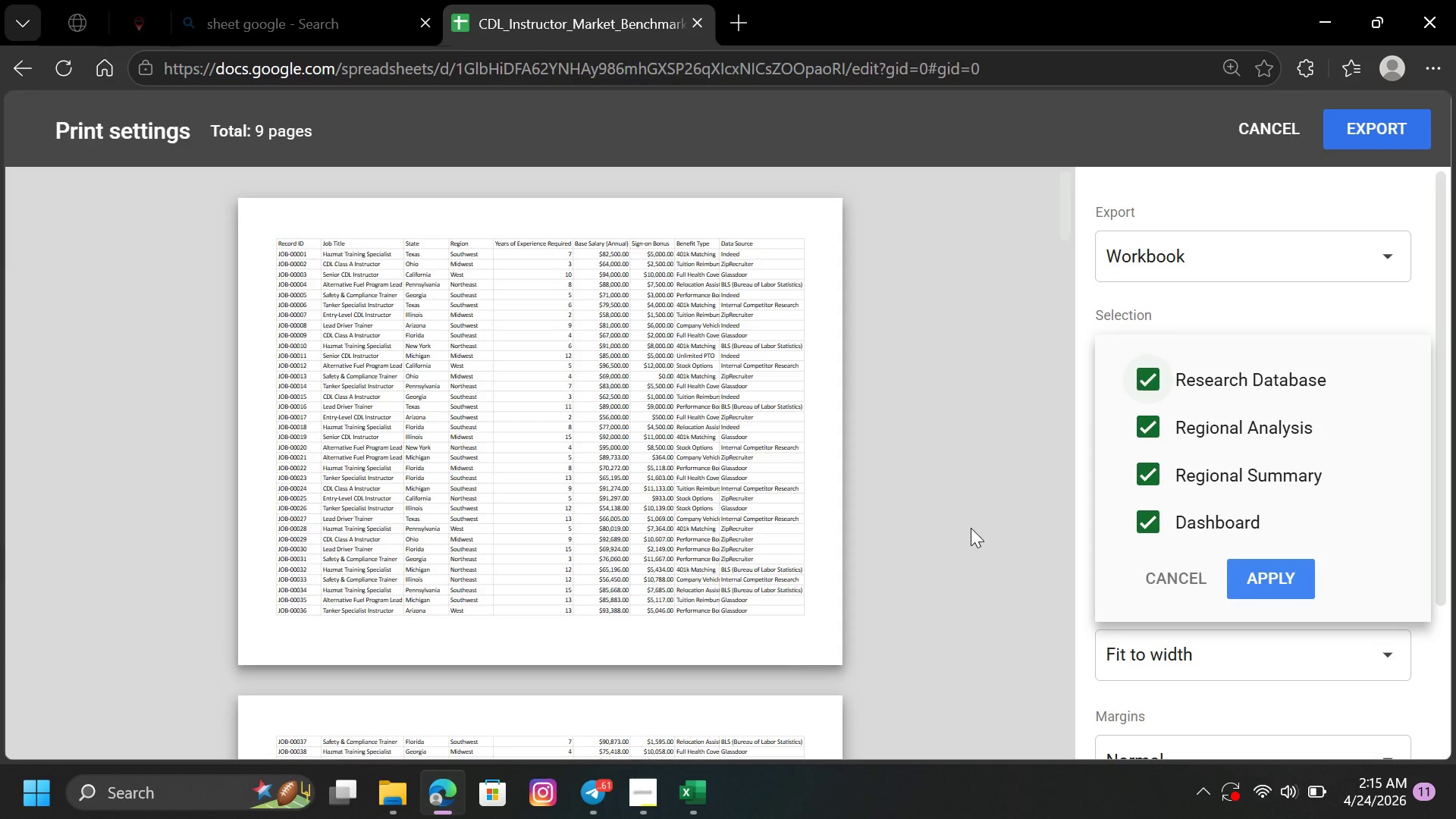 
wait(6.3)
 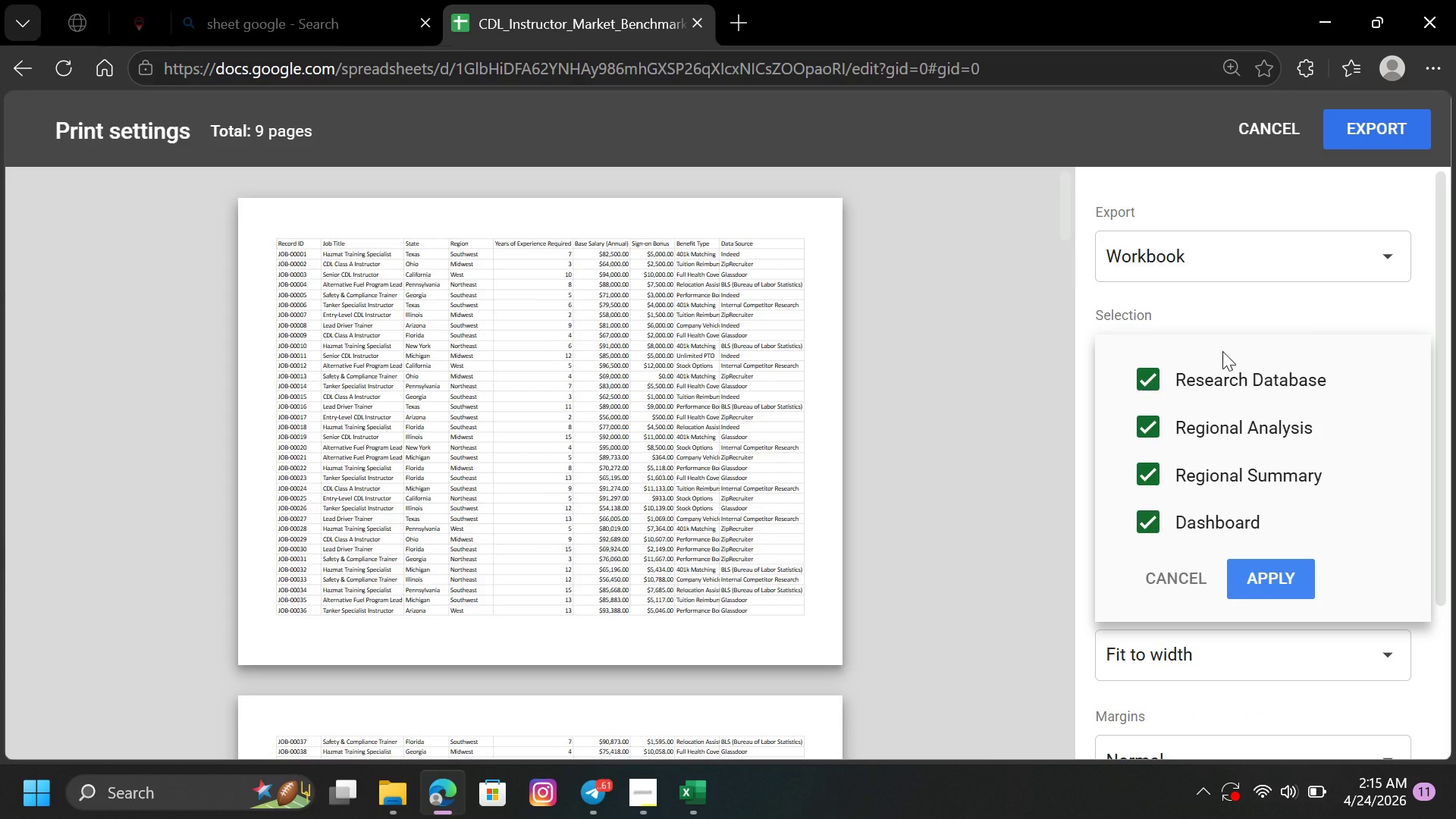 
left_click([642, 795])